 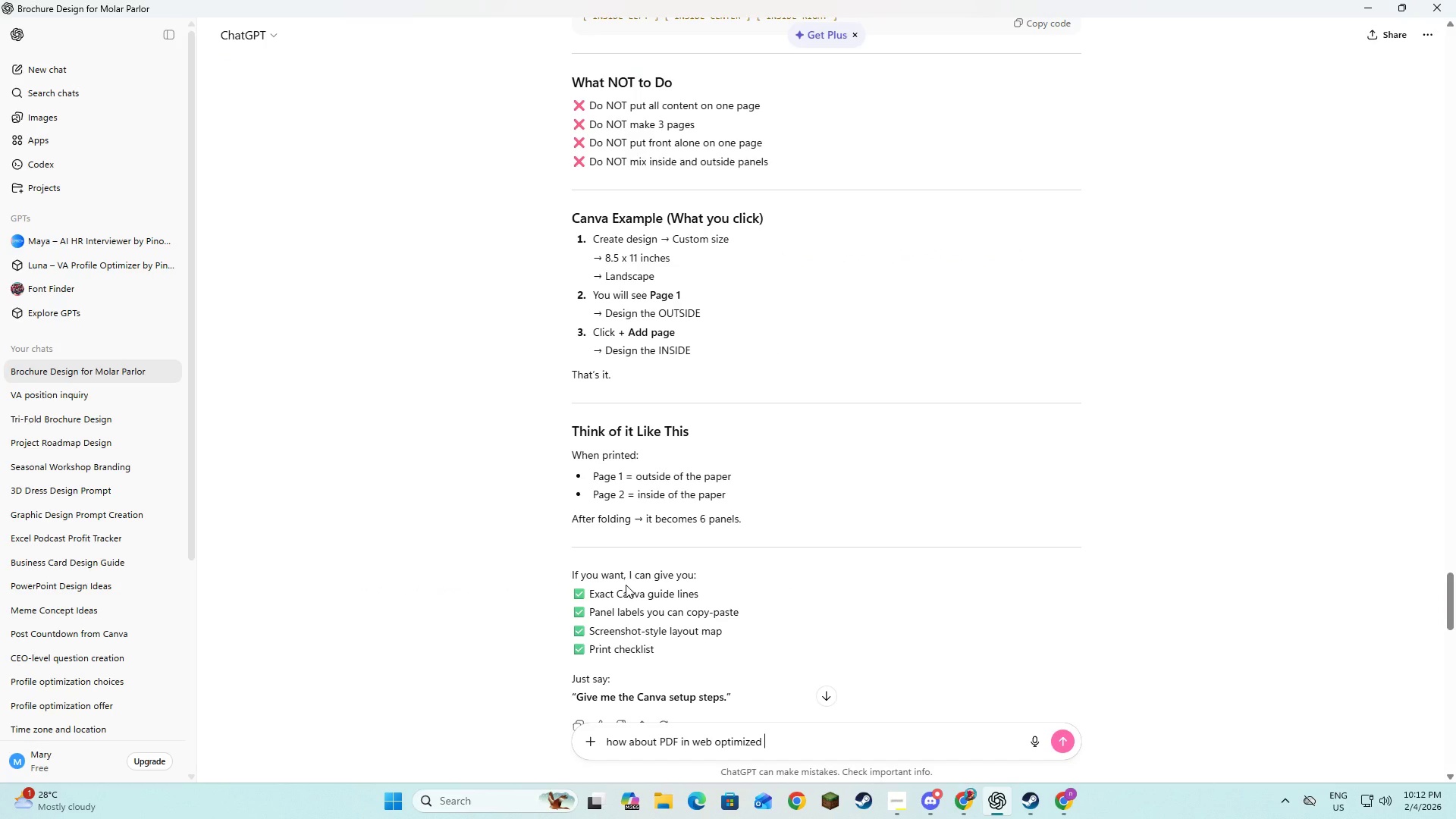 
key(Enter)
 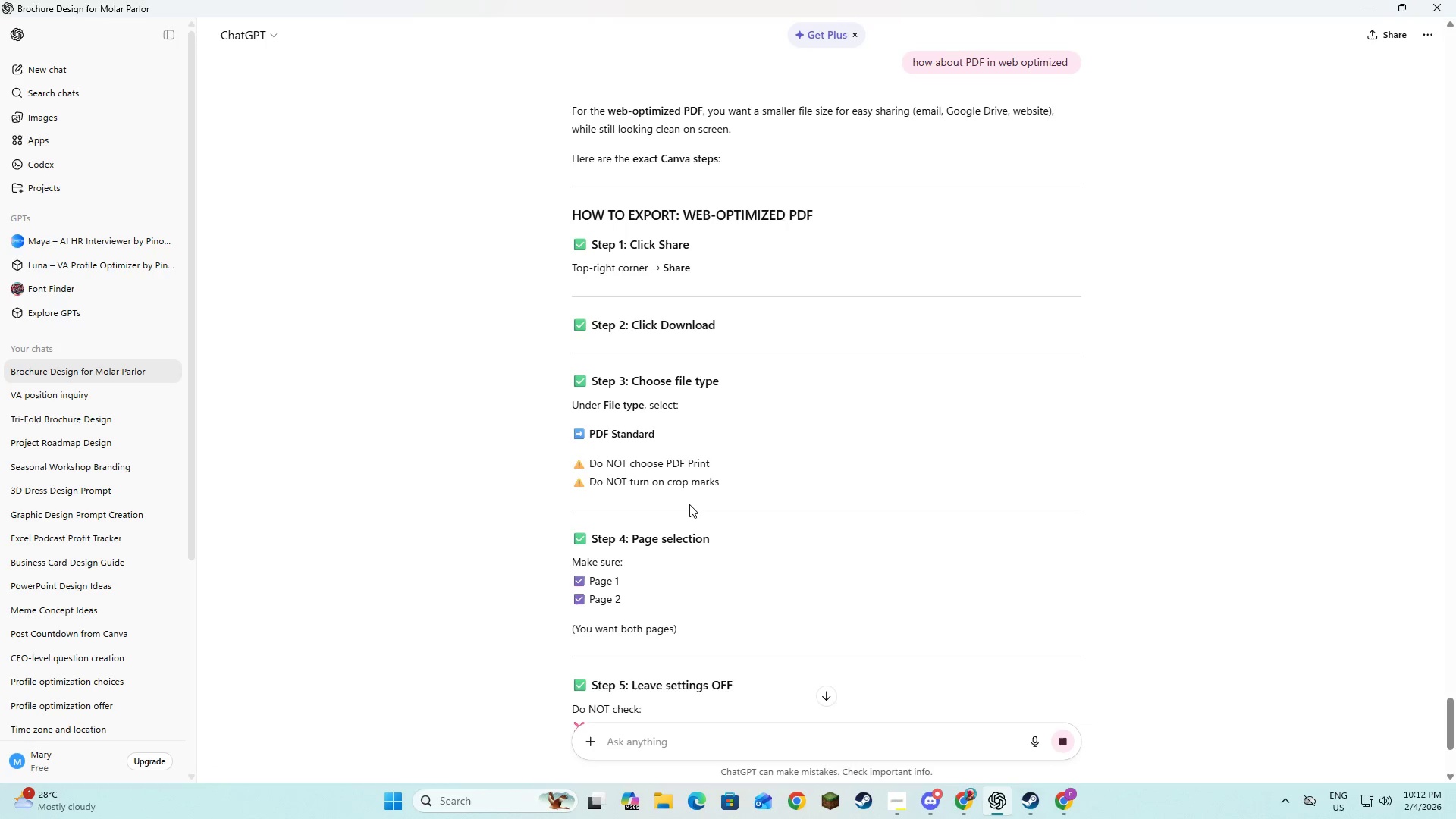 
wait(14.34)
 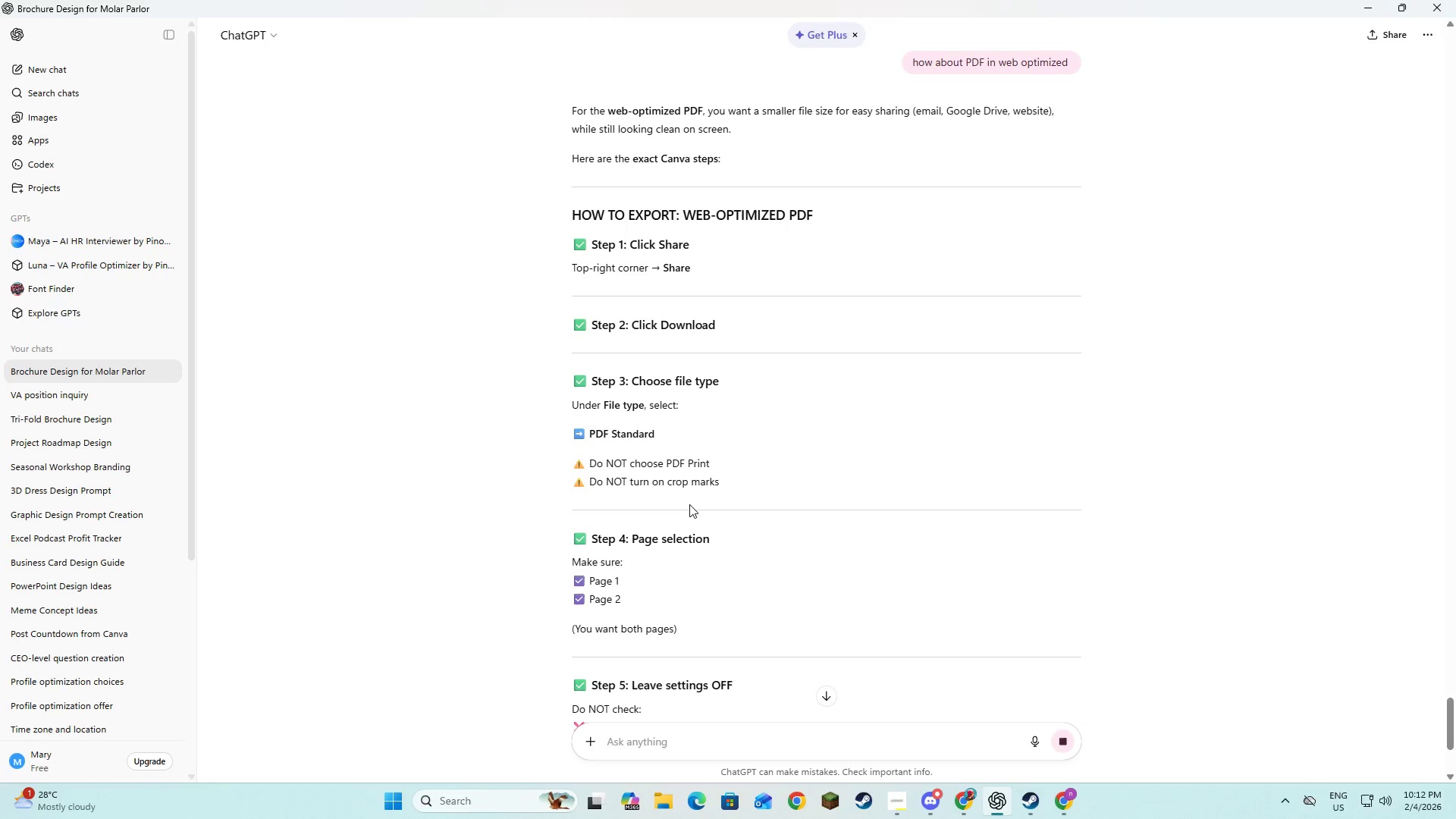 
scroll: coordinate [689, 504], scroll_direction: down, amount: 5.0
 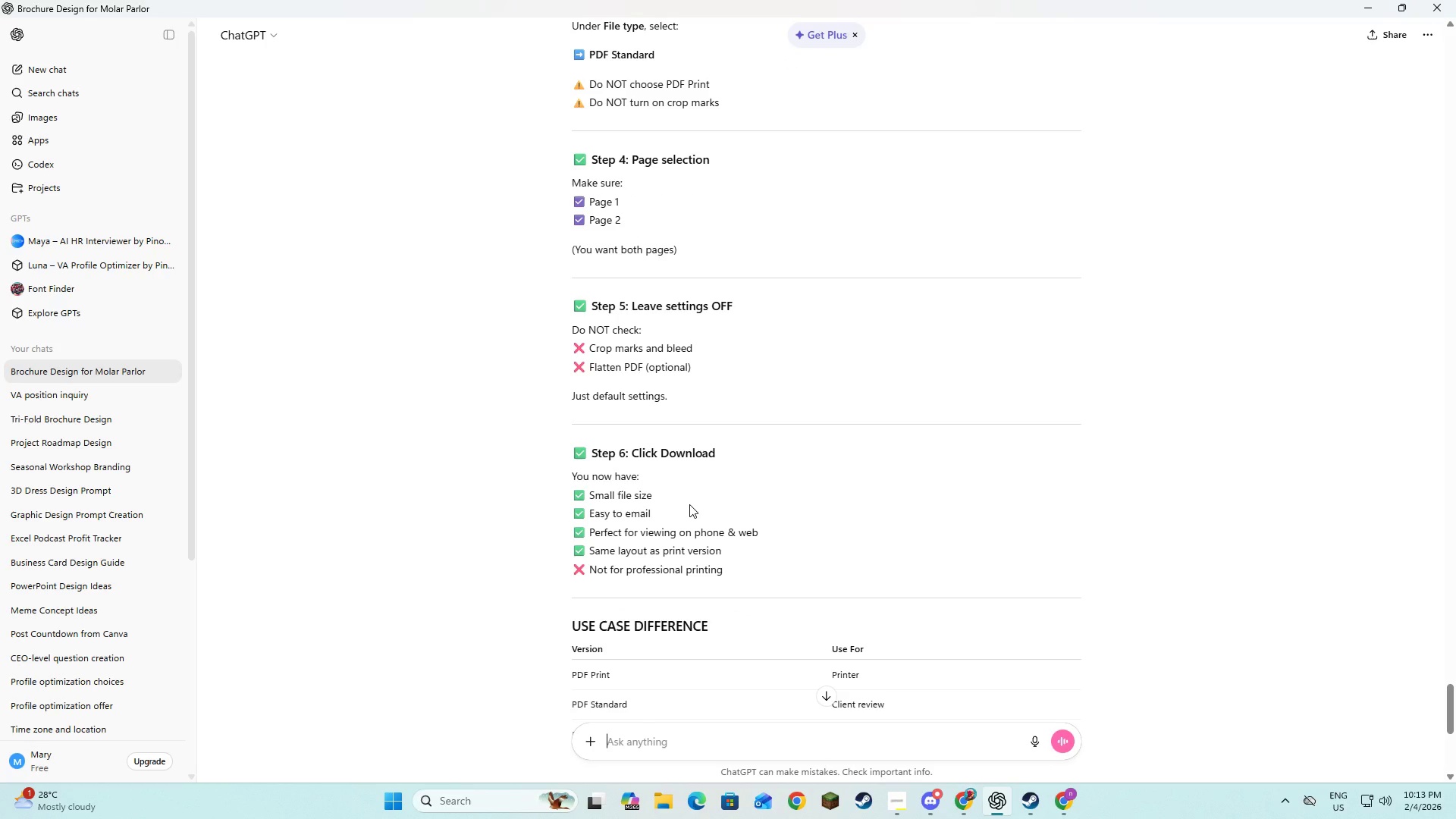 
key(Alt+AltLeft)
 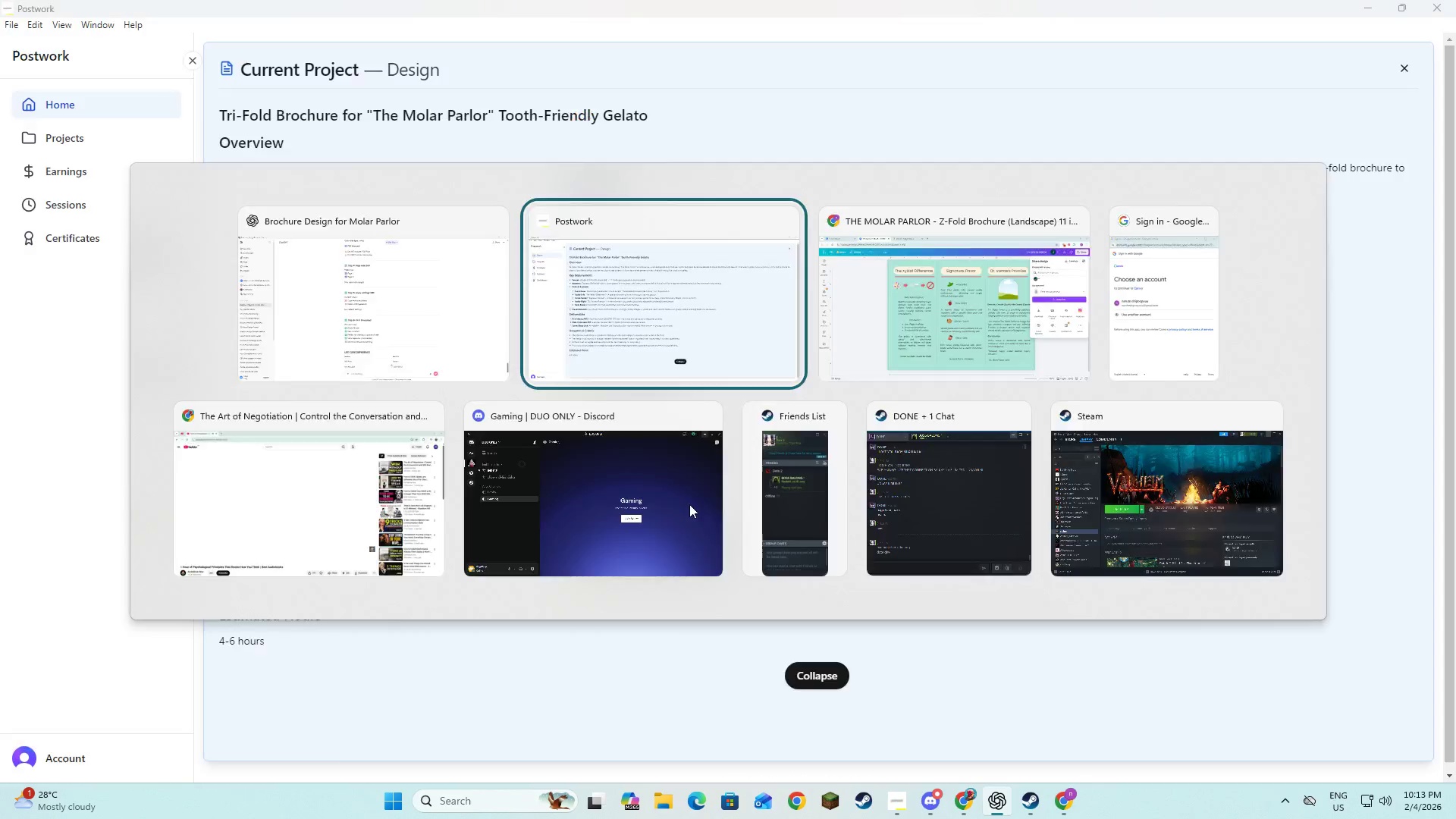 
key(Alt+Tab)